 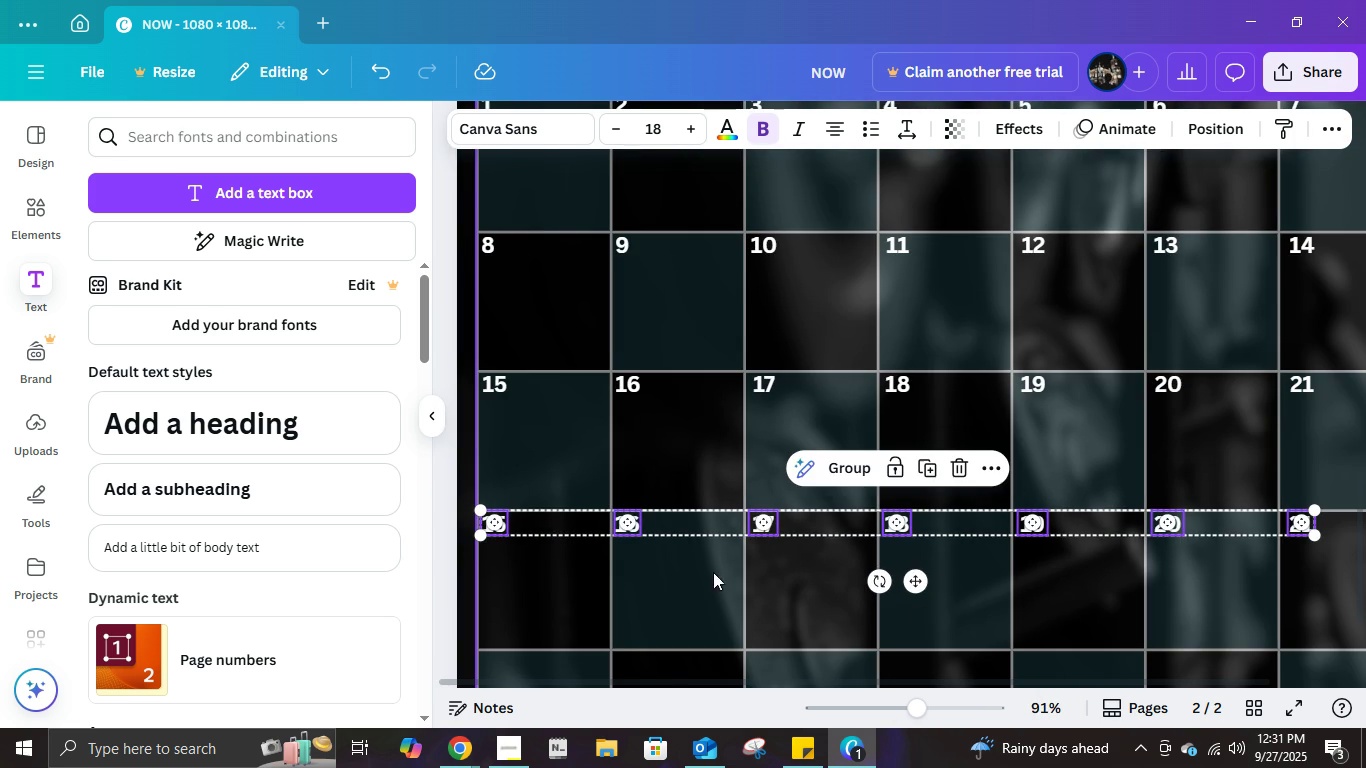 
left_click([534, 558])
 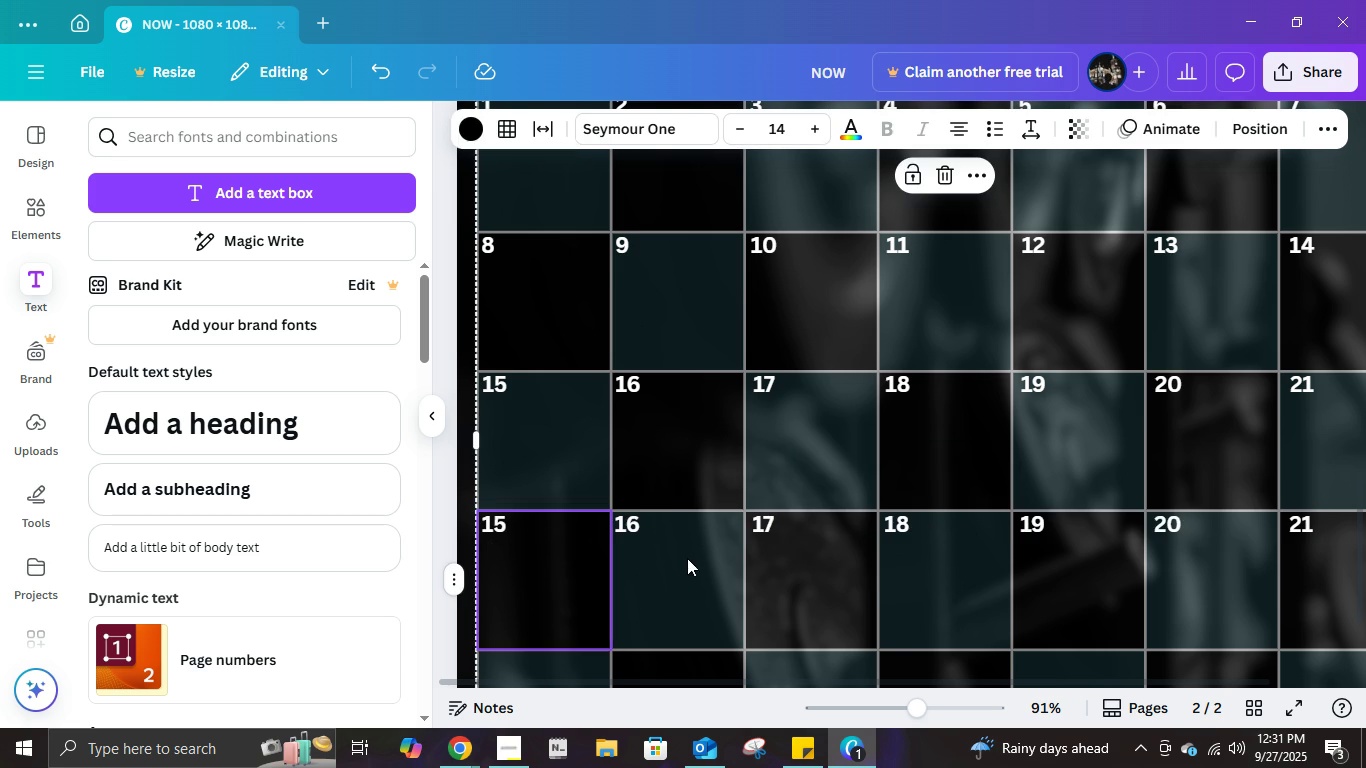 
left_click([687, 558])
 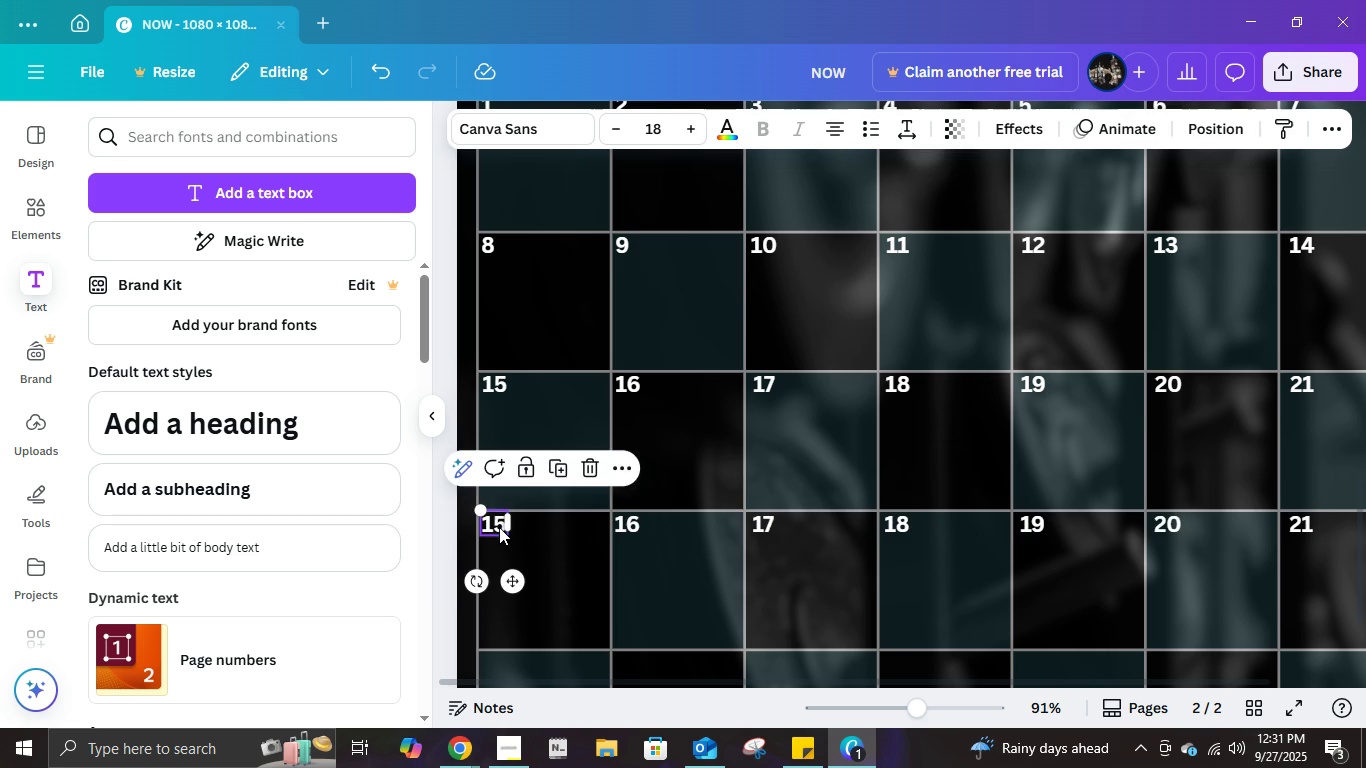 
double_click([499, 527])
 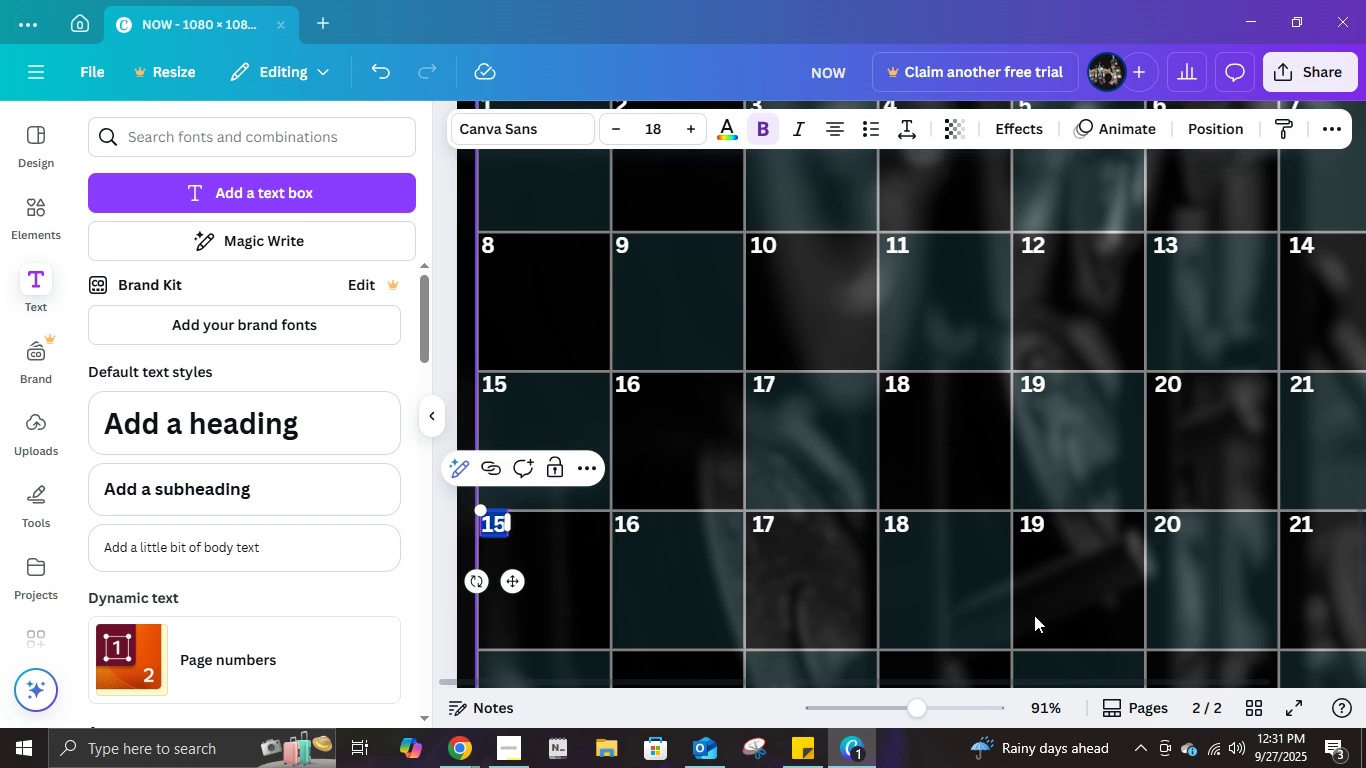 
key(Numpad2)
 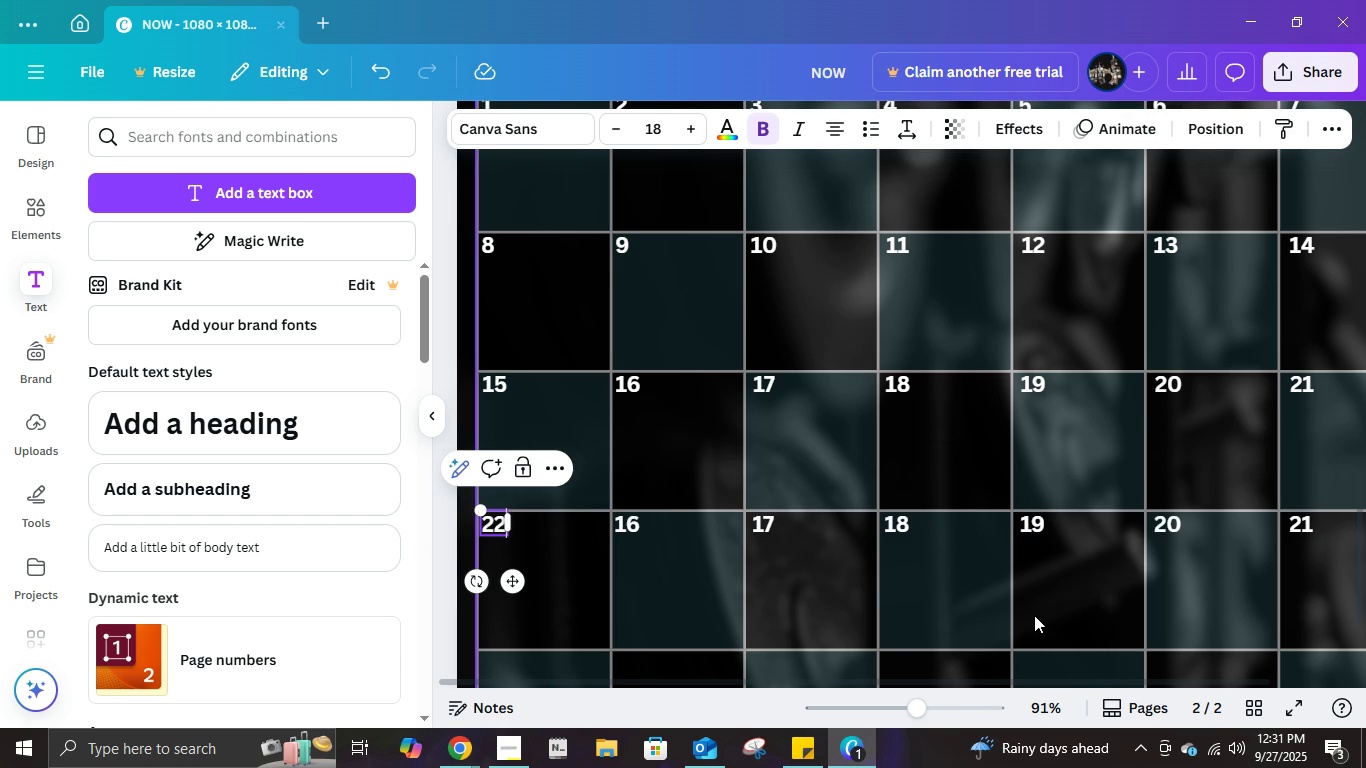 
key(Numpad2)
 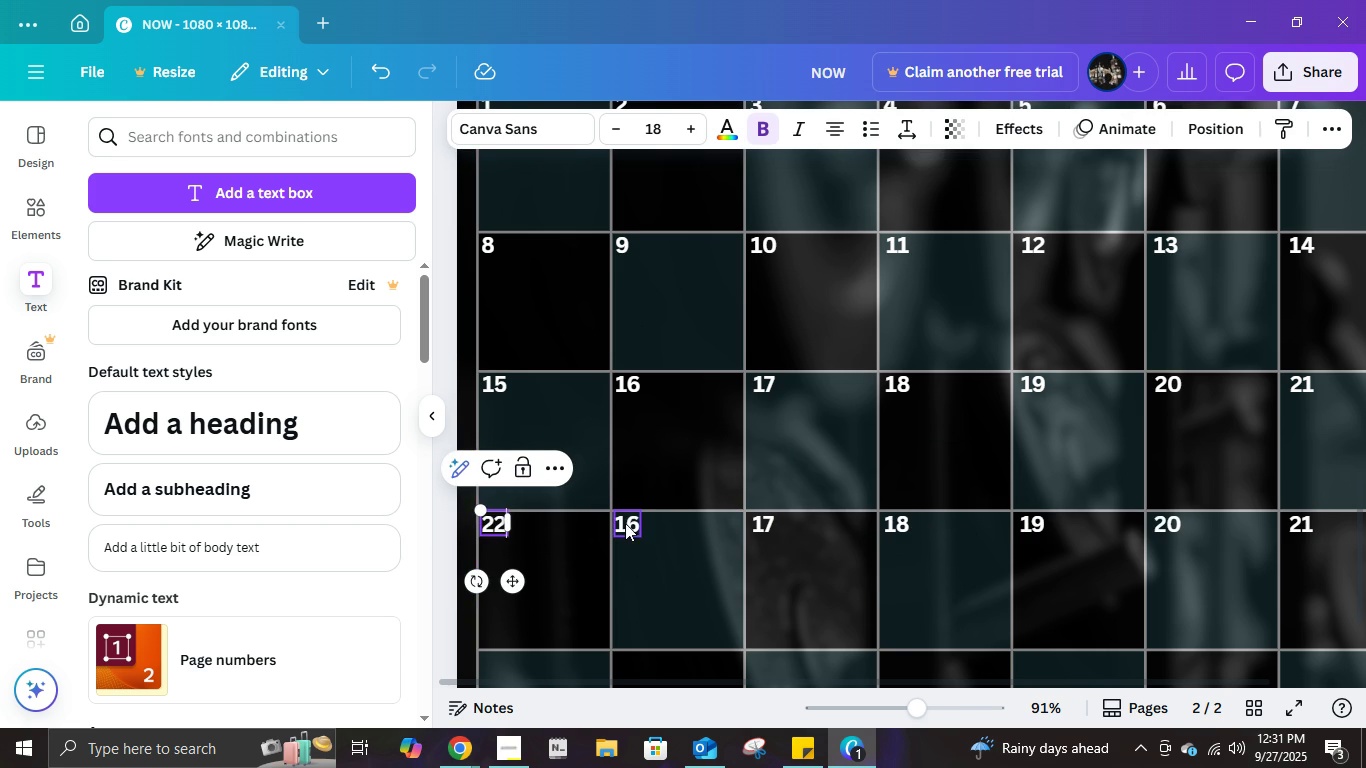 
double_click([625, 521])
 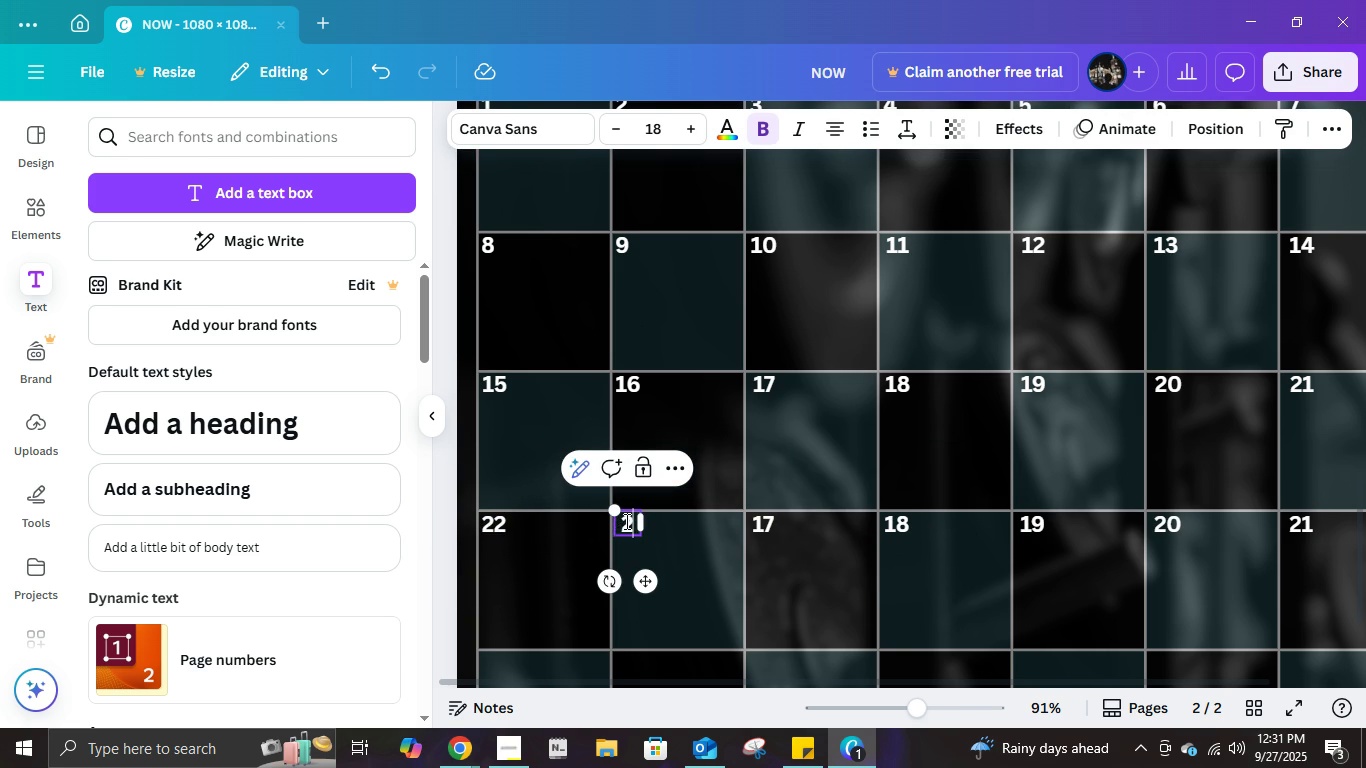 
key(Numpad2)
 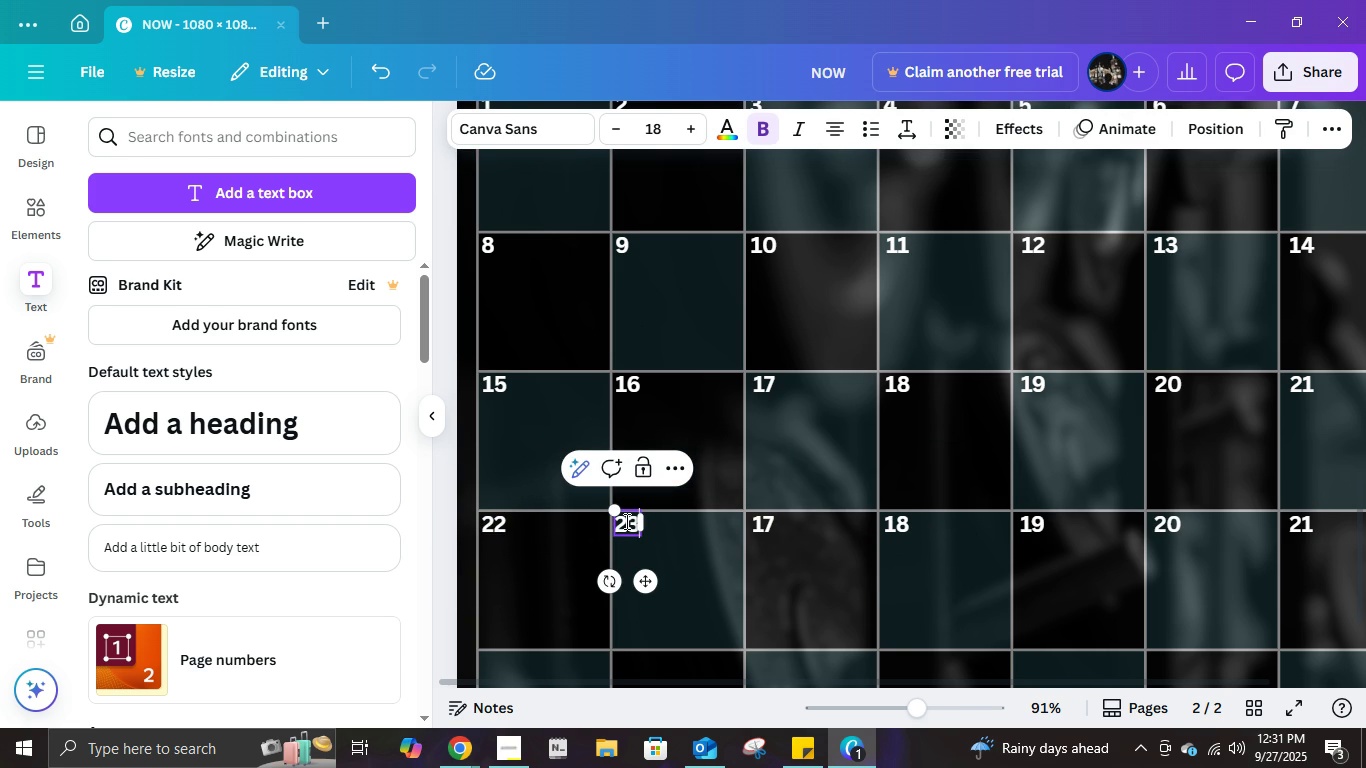 
key(Numpad3)
 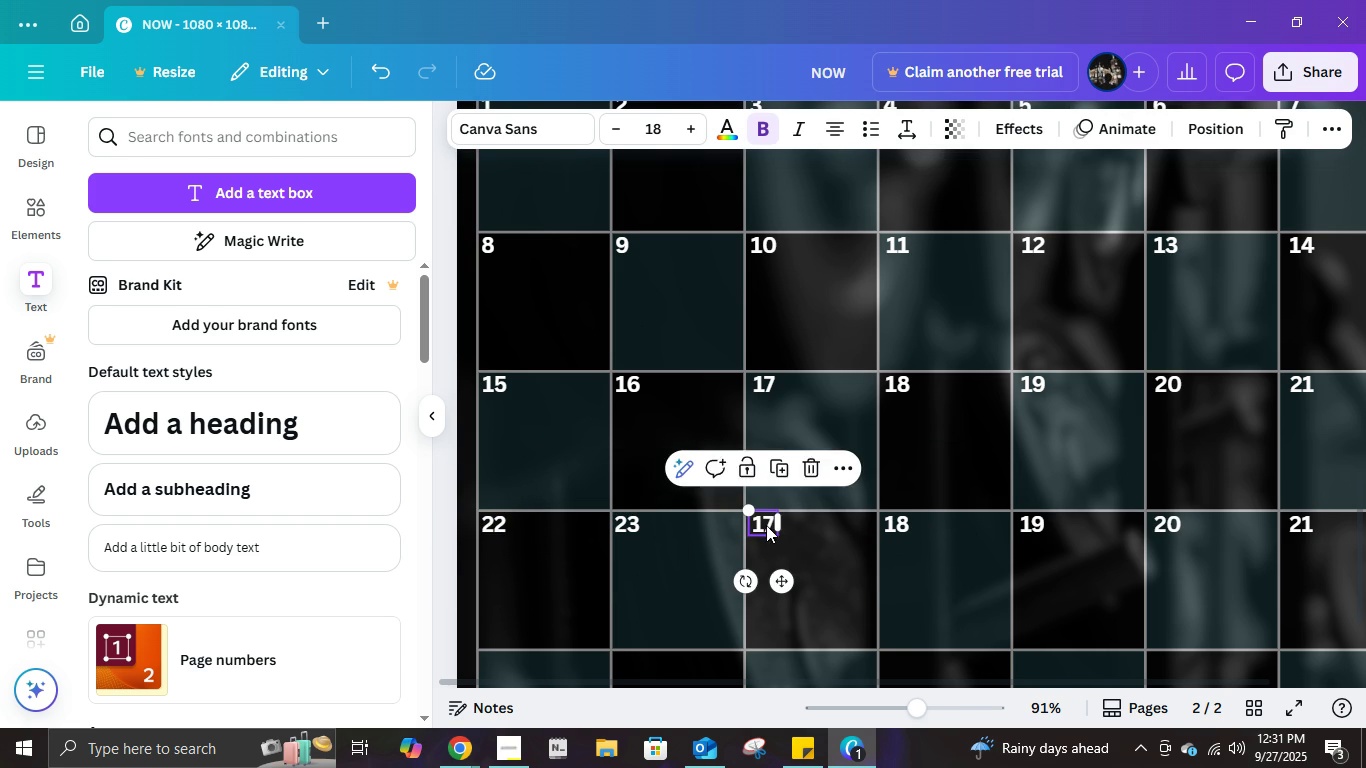 
double_click([766, 525])
 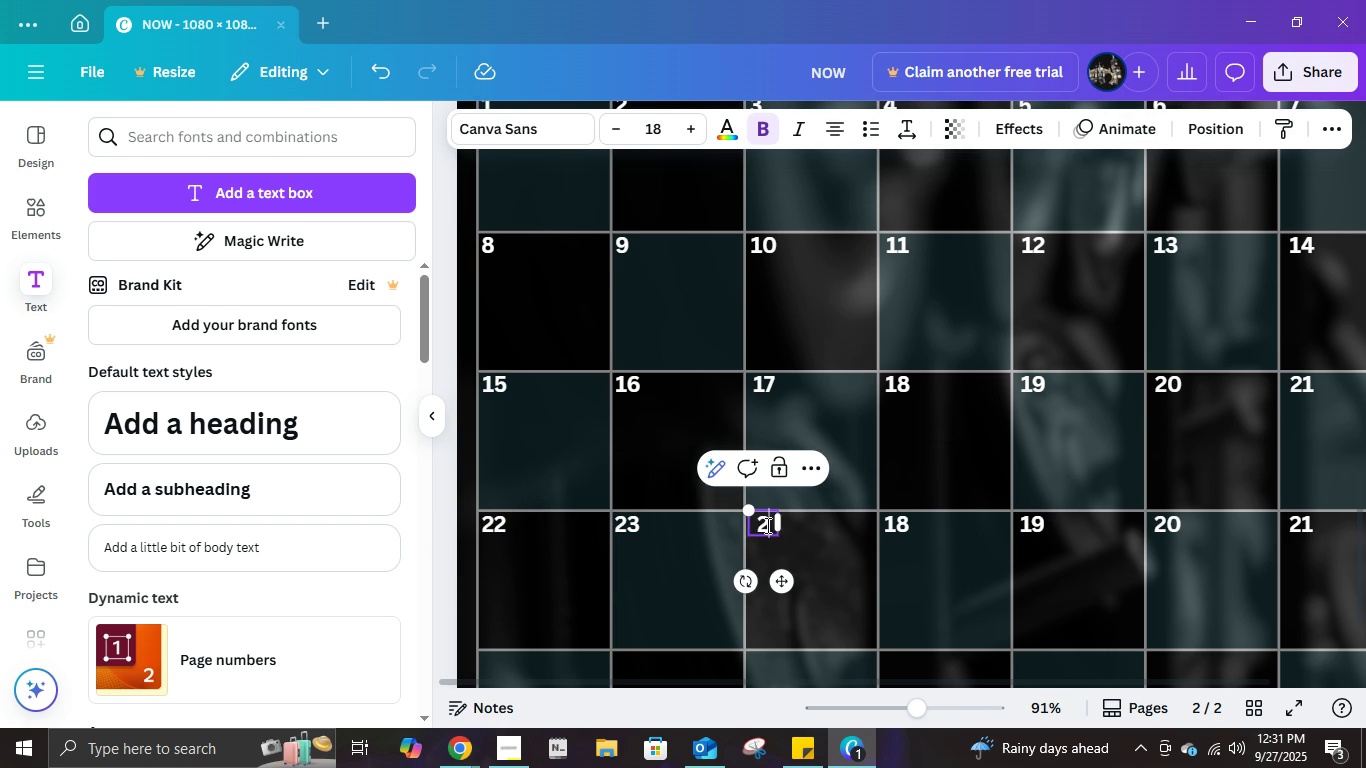 
key(Numpad2)
 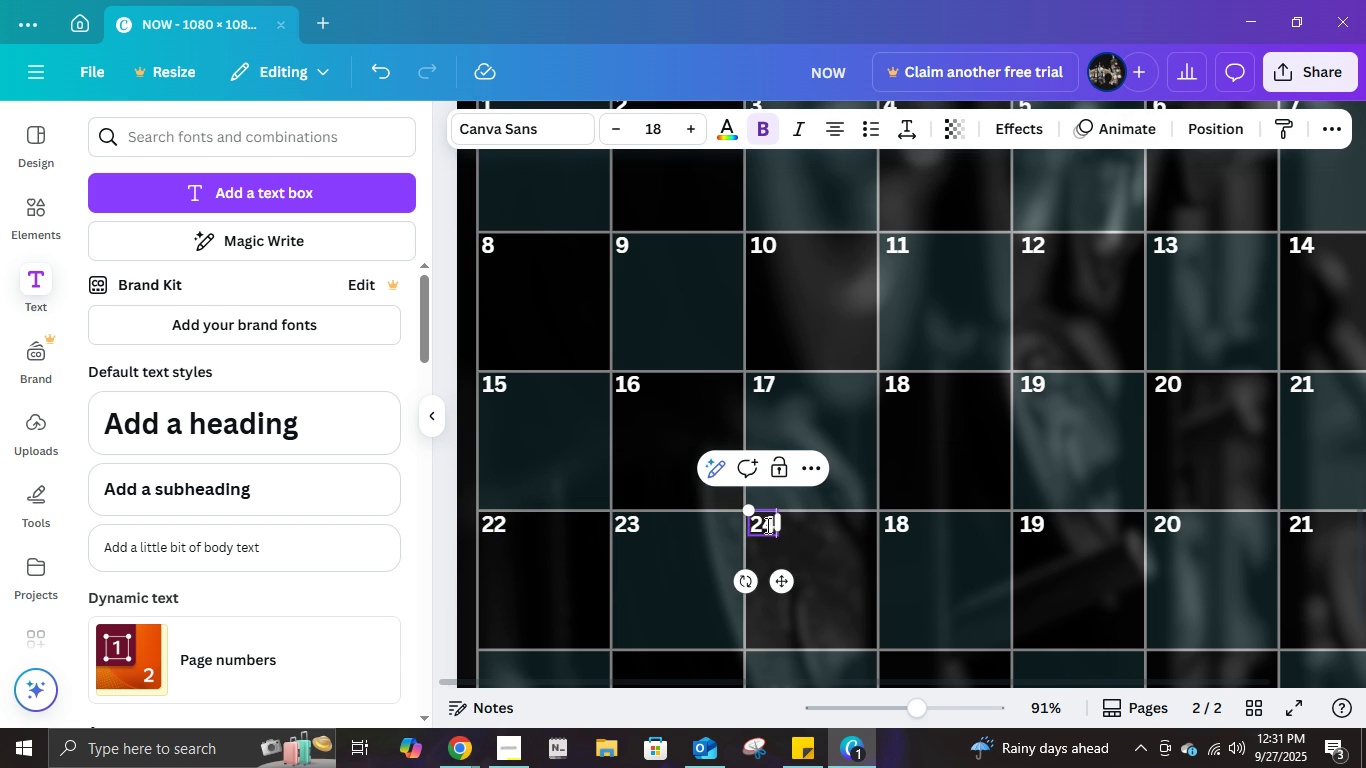 
key(Numpad4)
 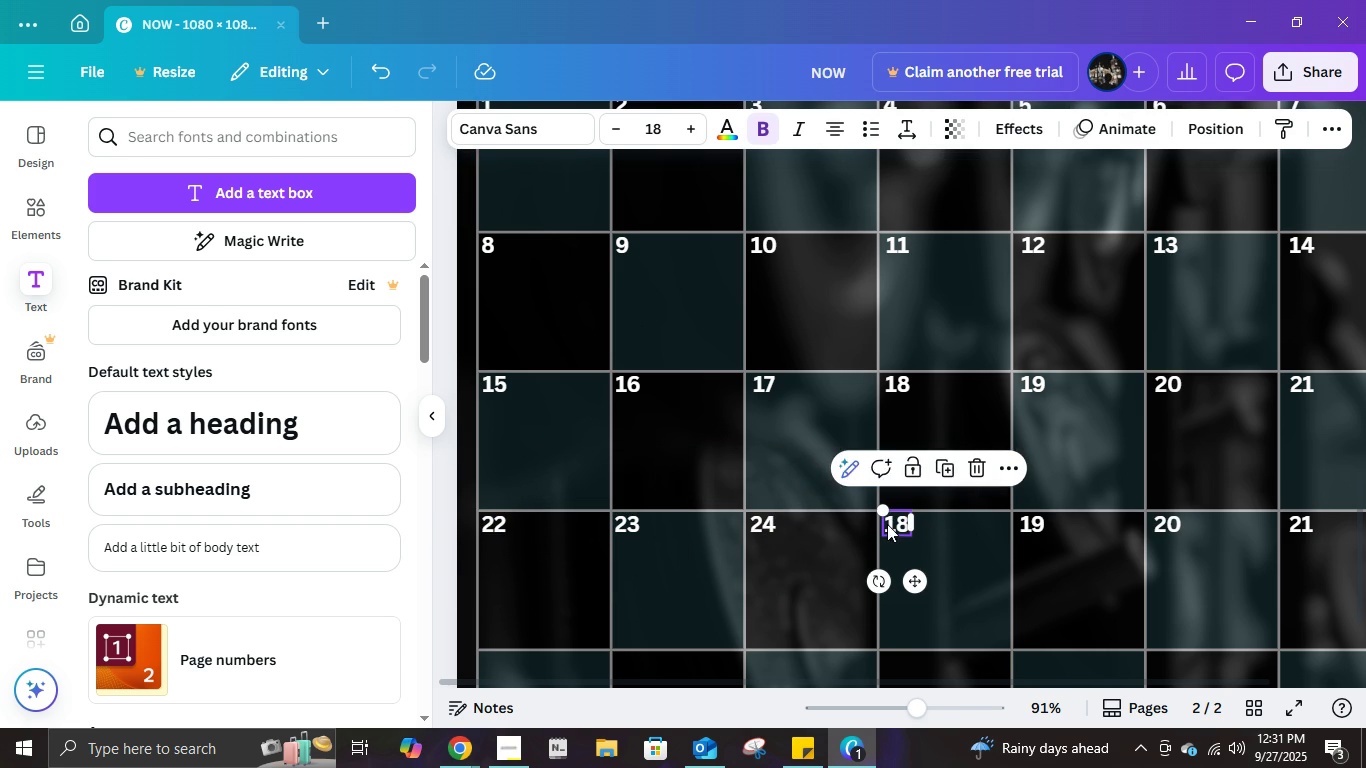 
double_click([889, 524])
 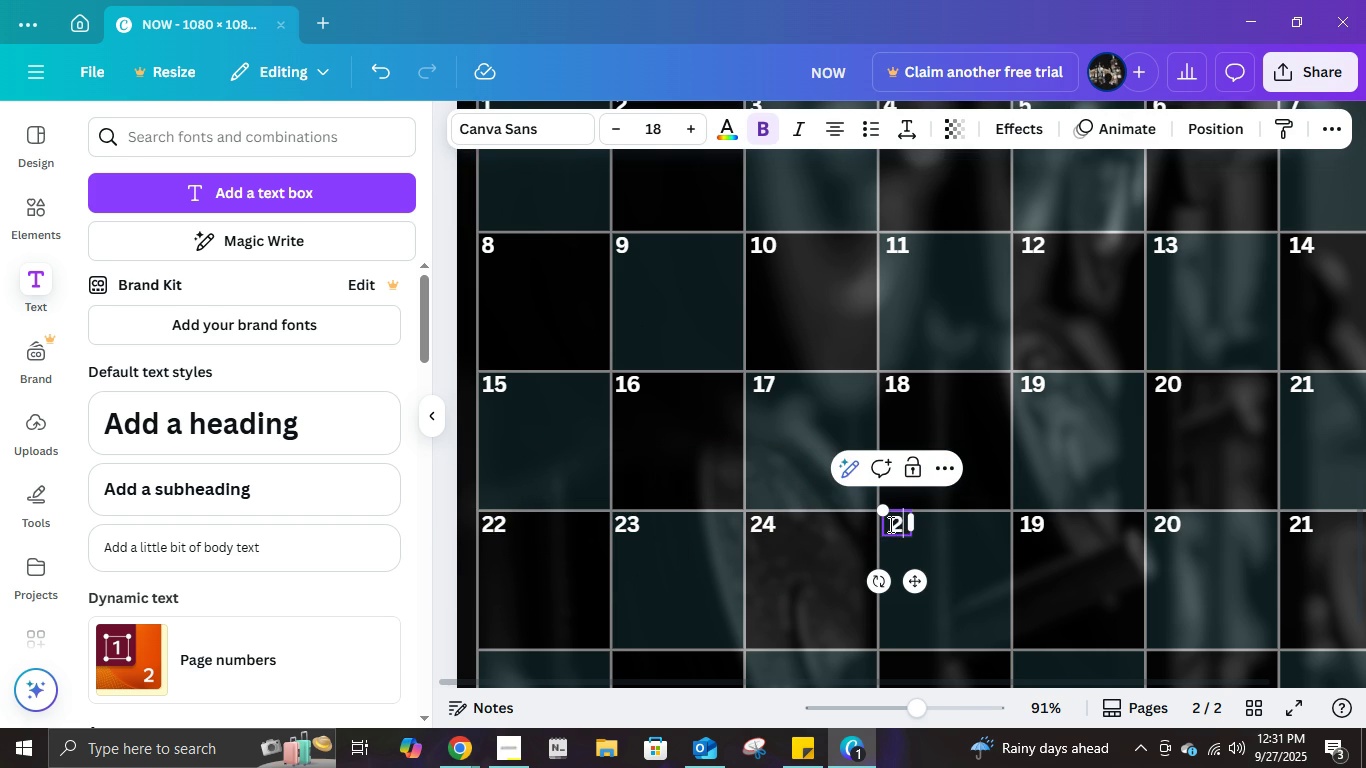 
key(Numpad2)
 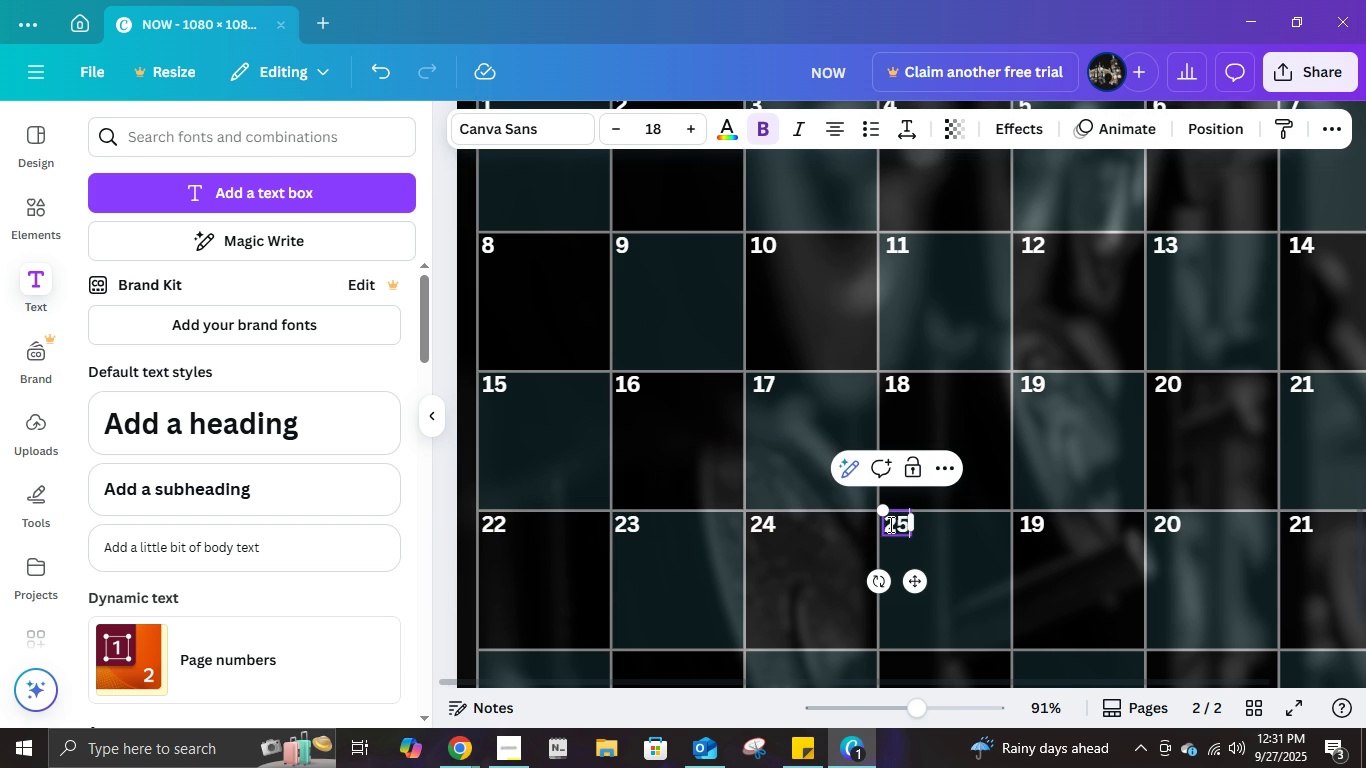 
key(Numpad5)
 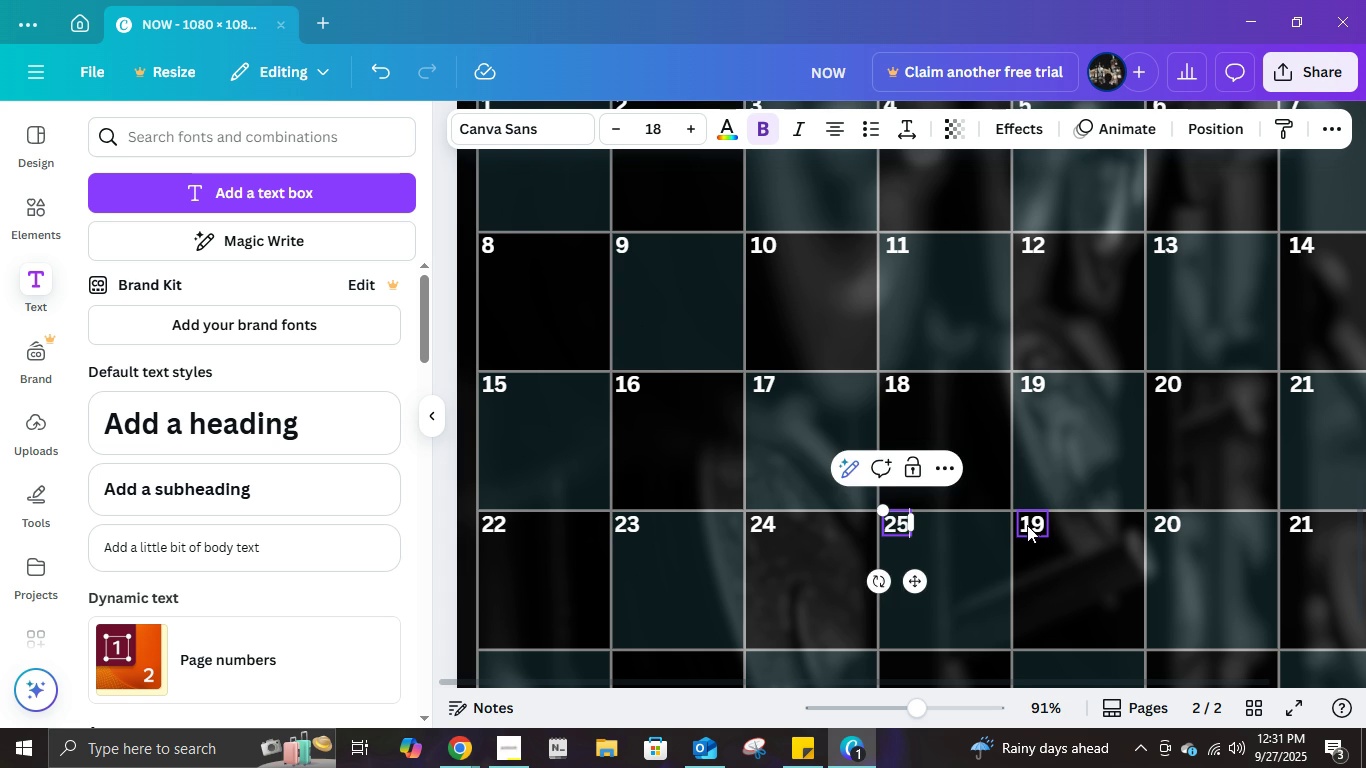 
double_click([1027, 525])
 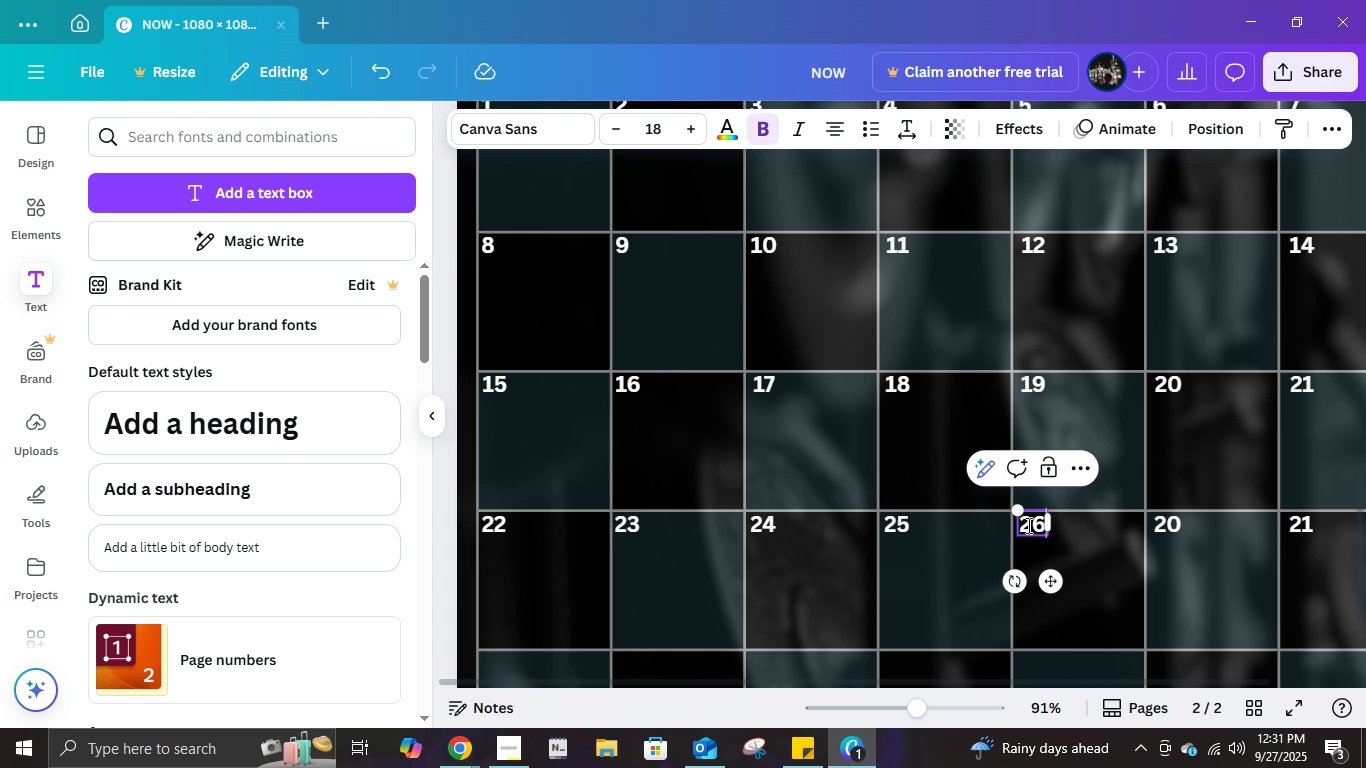 
key(Numpad2)
 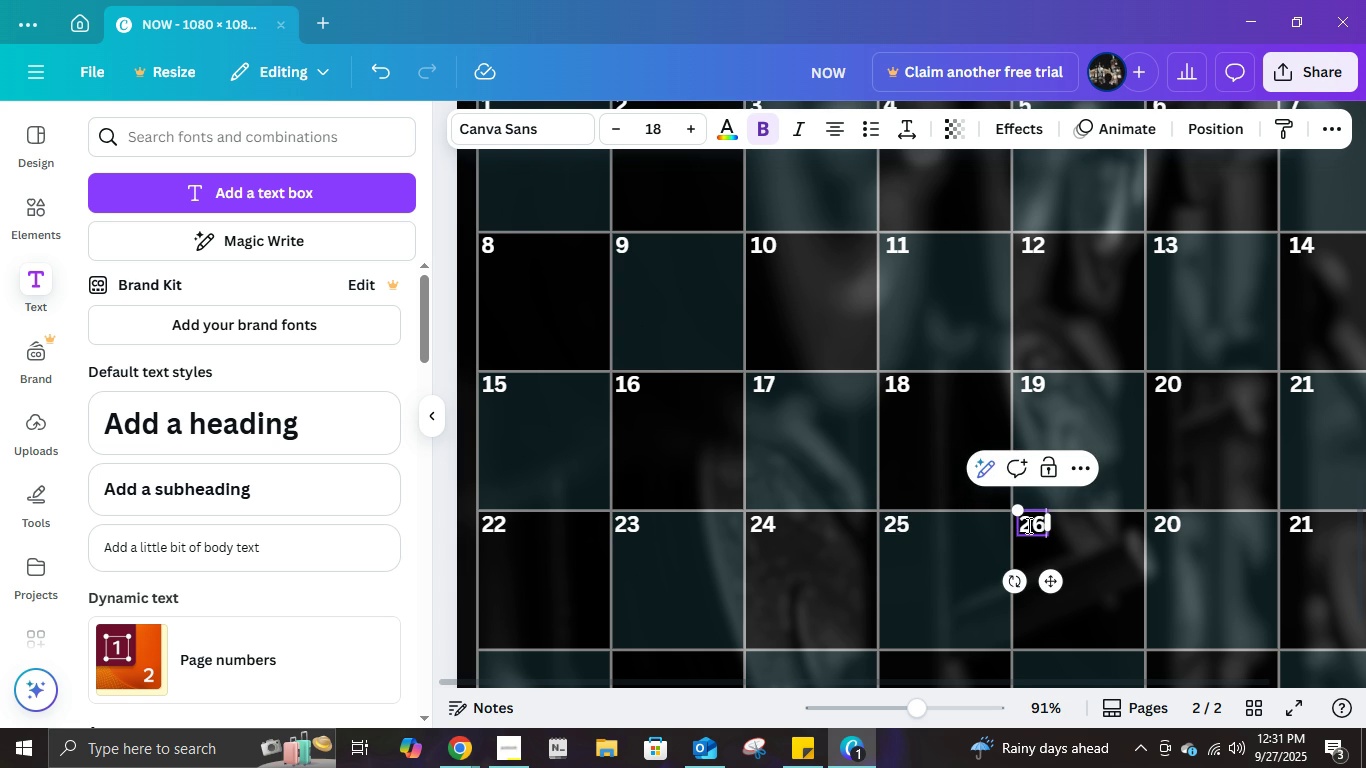 
key(Numpad6)
 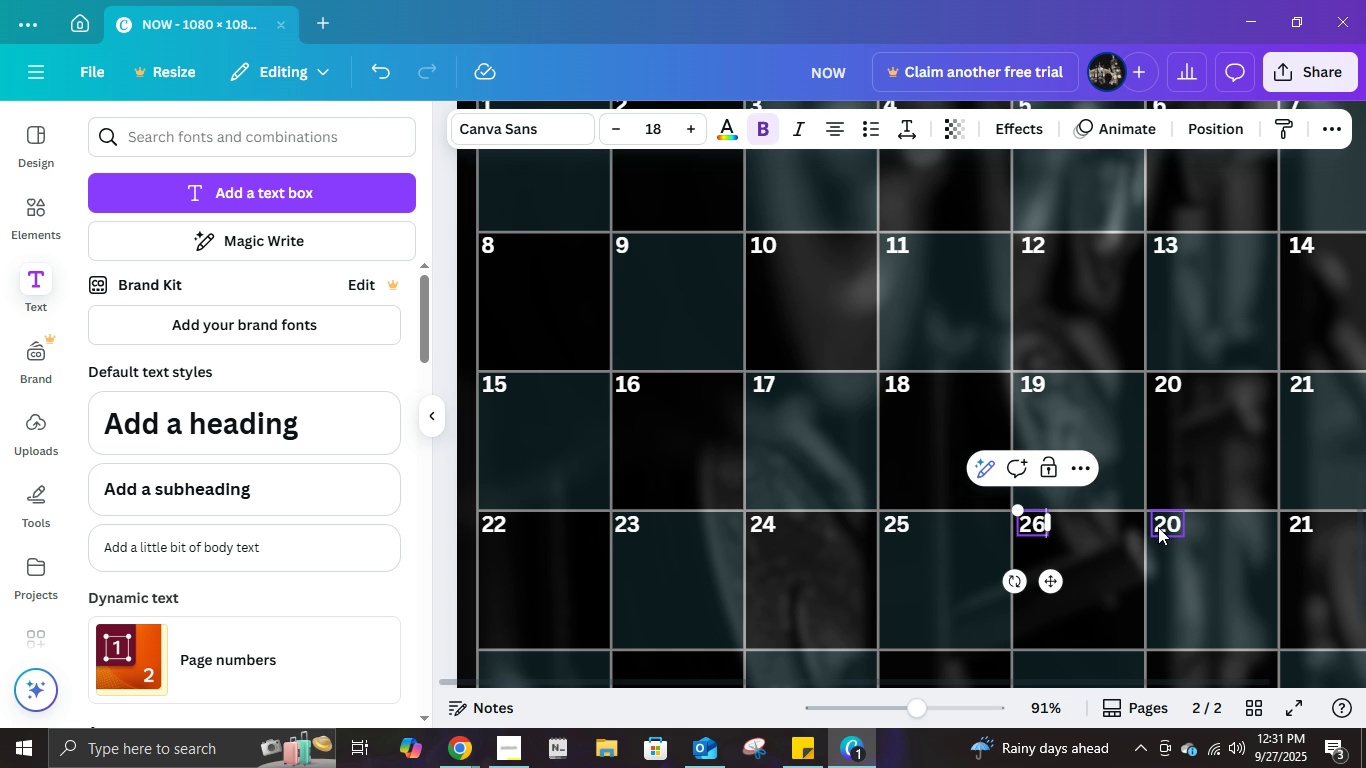 
double_click([1158, 527])
 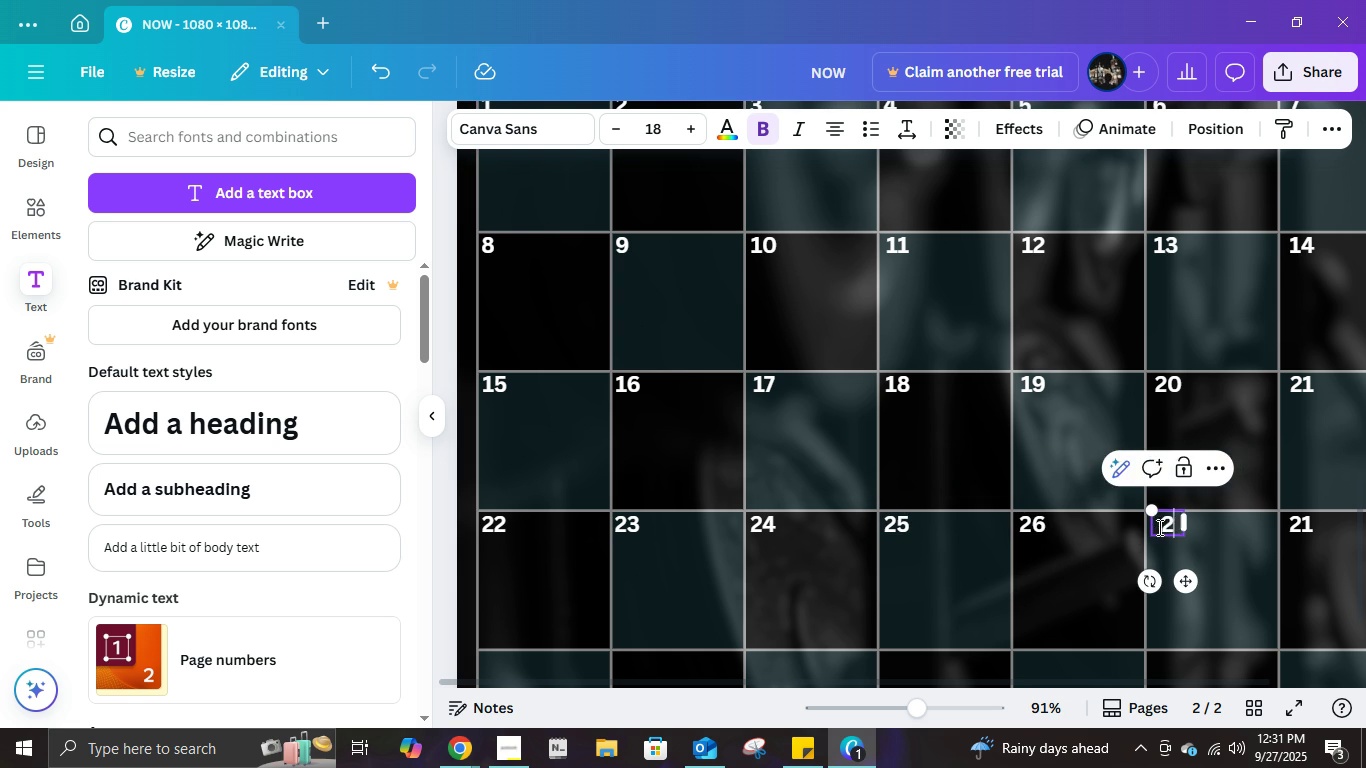 
key(Numpad2)
 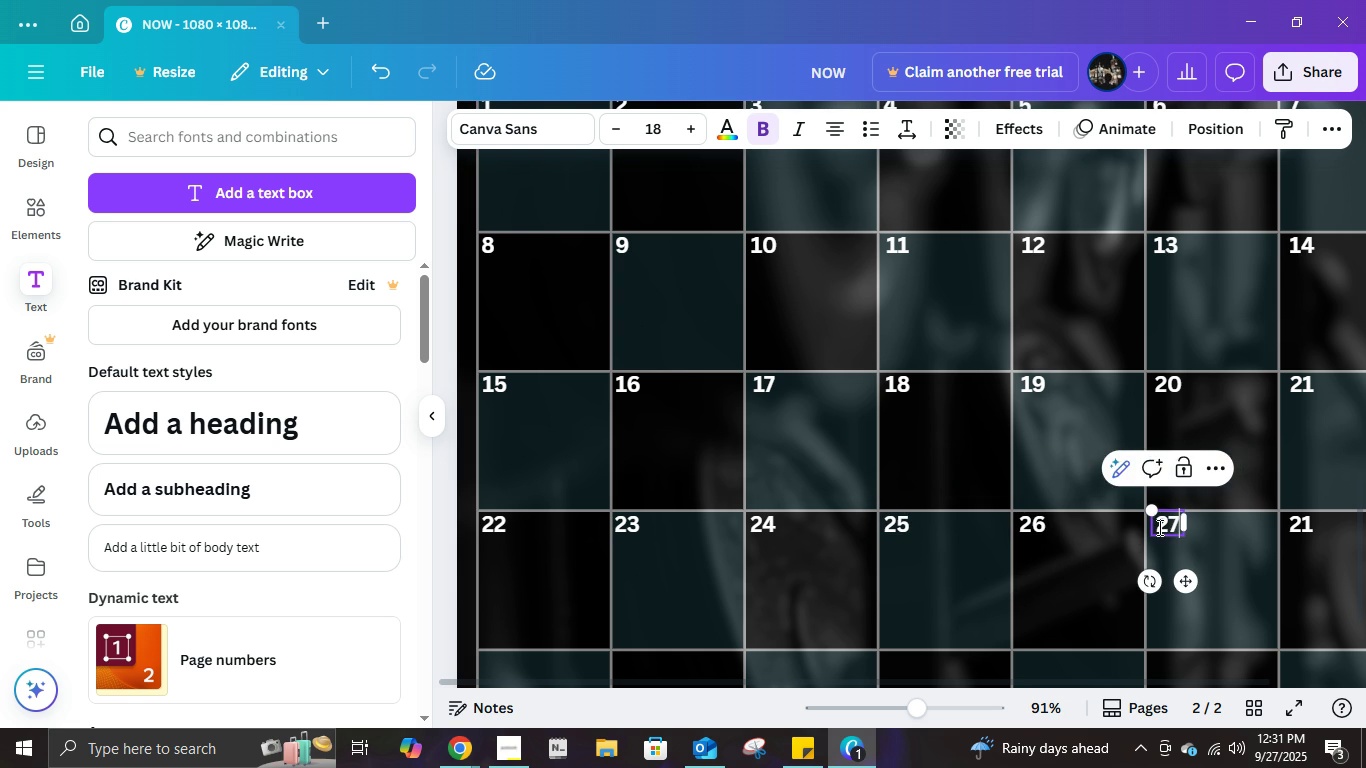 
key(Numpad7)
 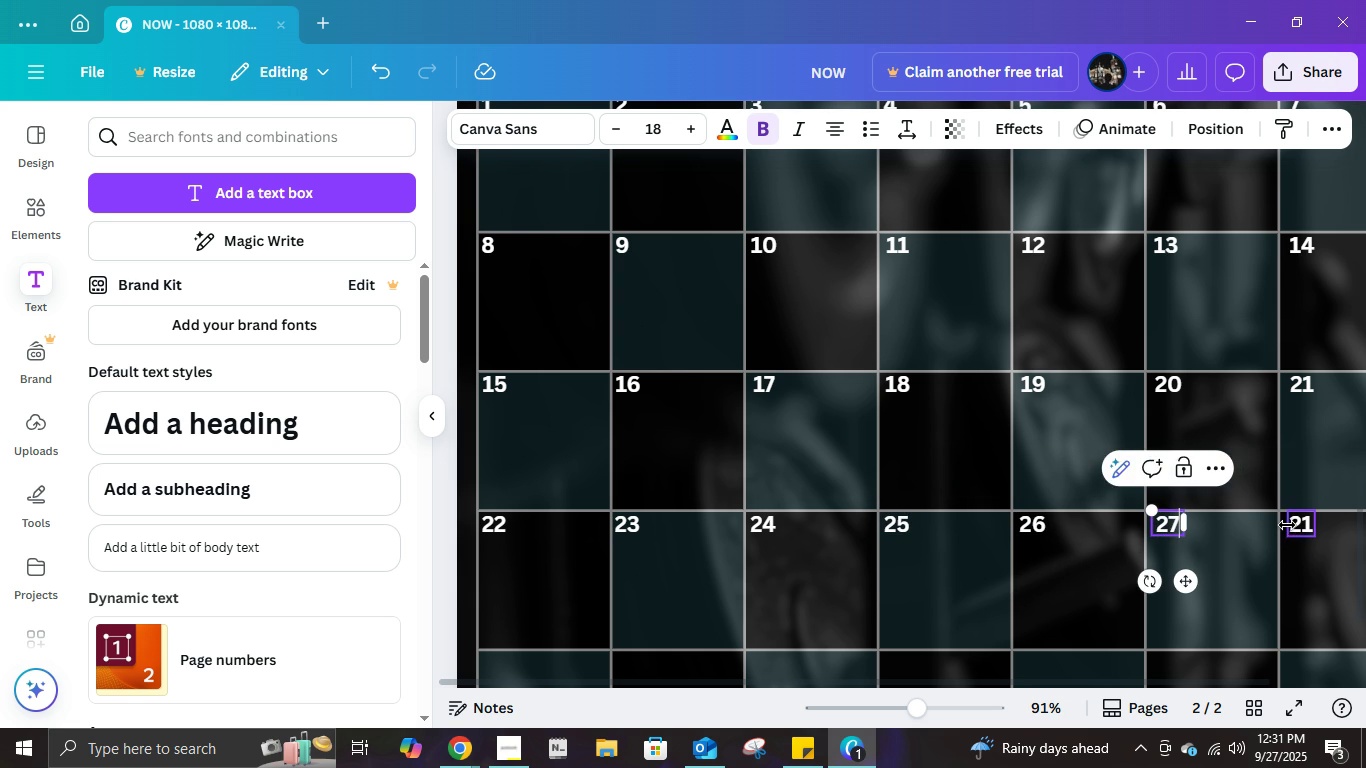 
double_click([1287, 525])